 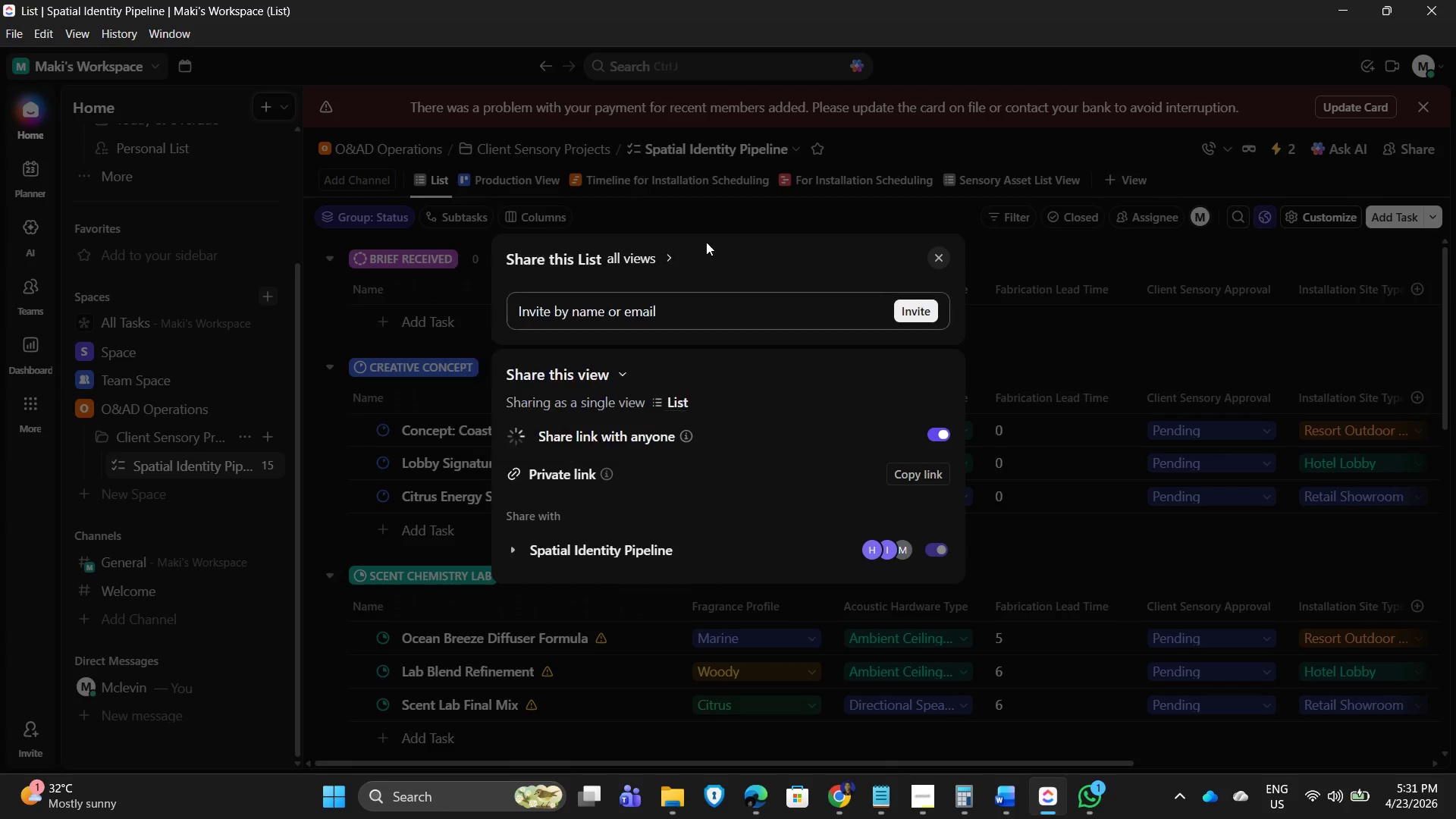 
left_click([940, 261])
 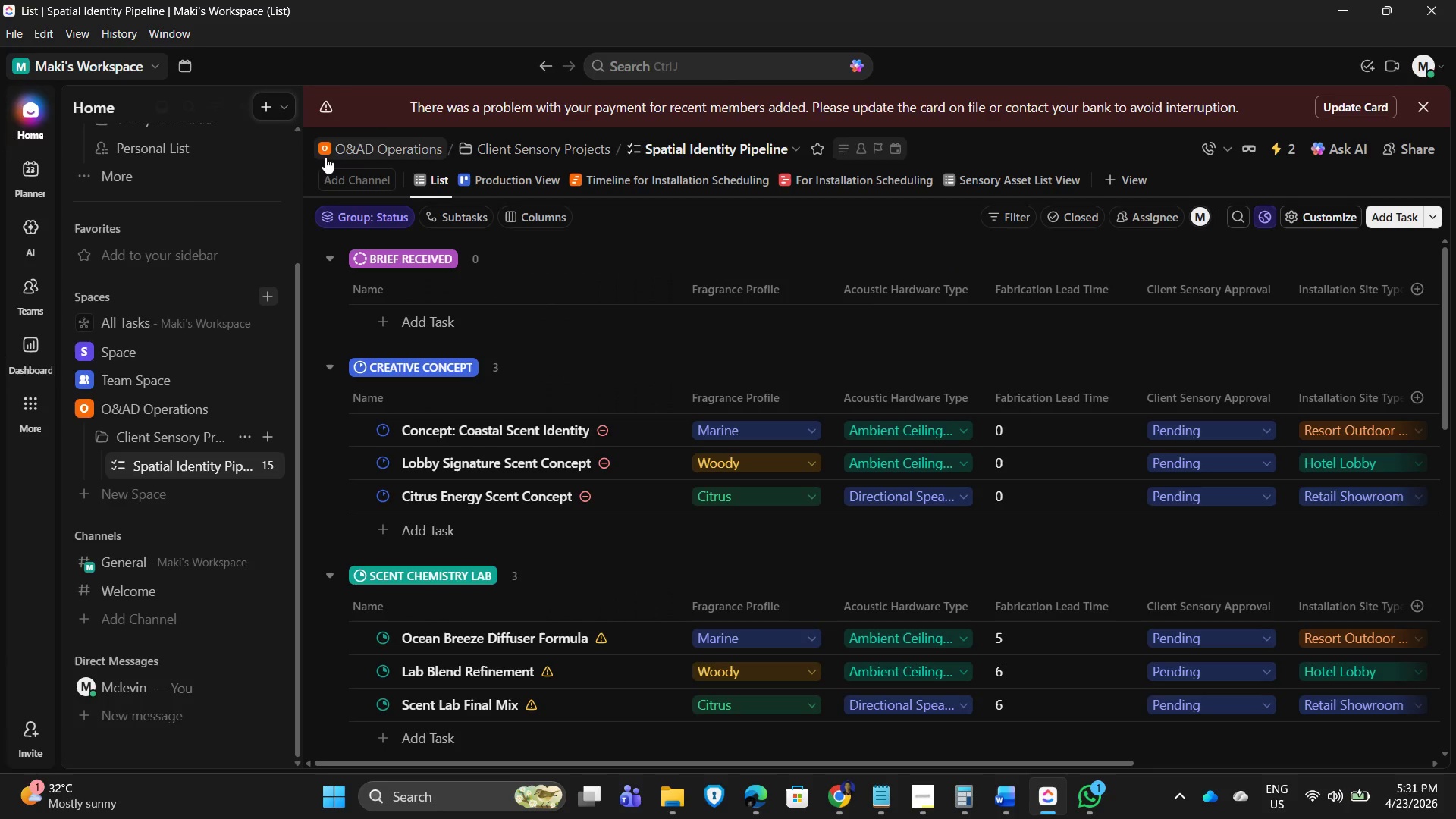 
scroll: coordinate [259, 400], scroll_direction: none, amount: 0.0
 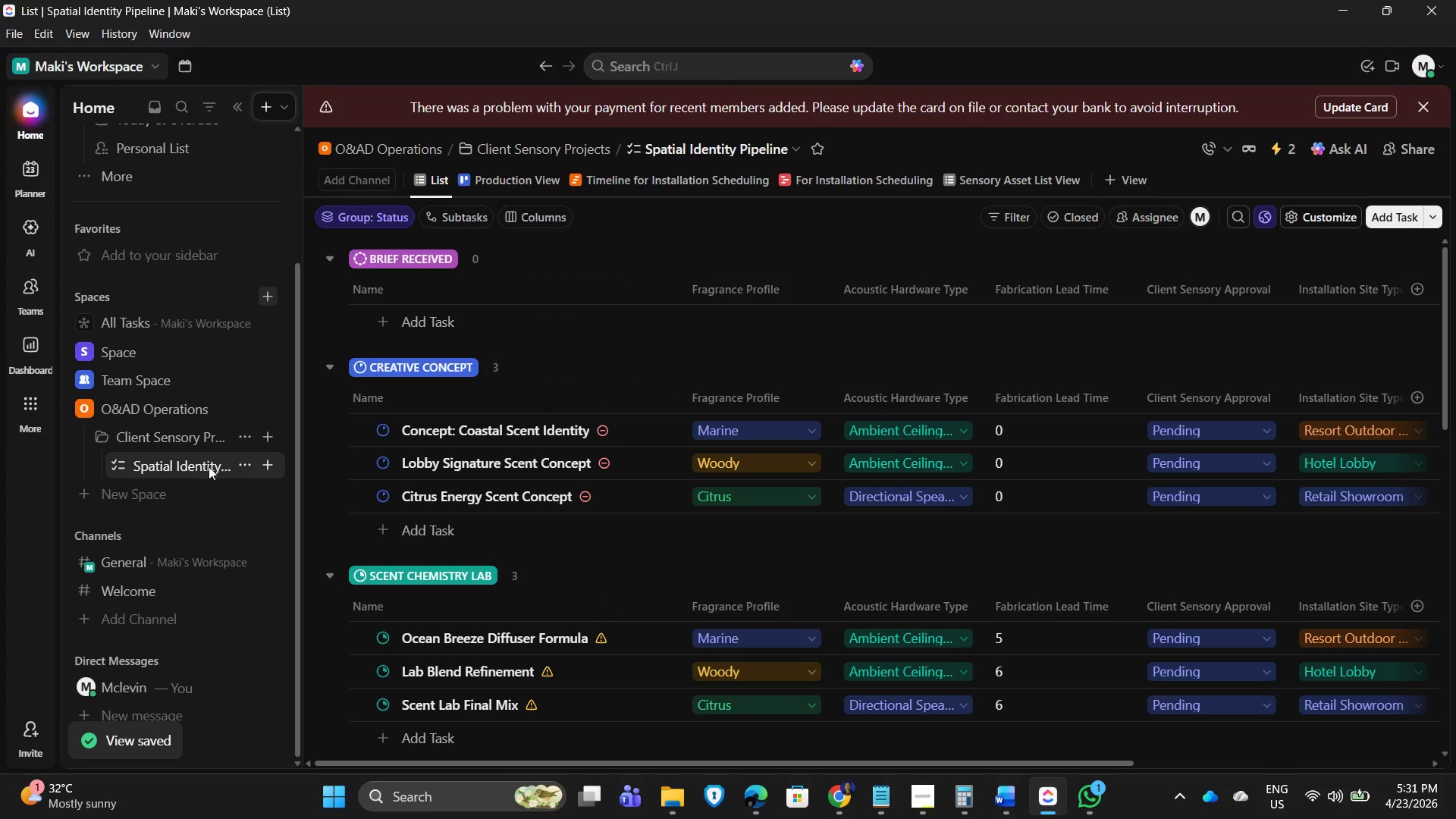 
left_click([247, 463])
 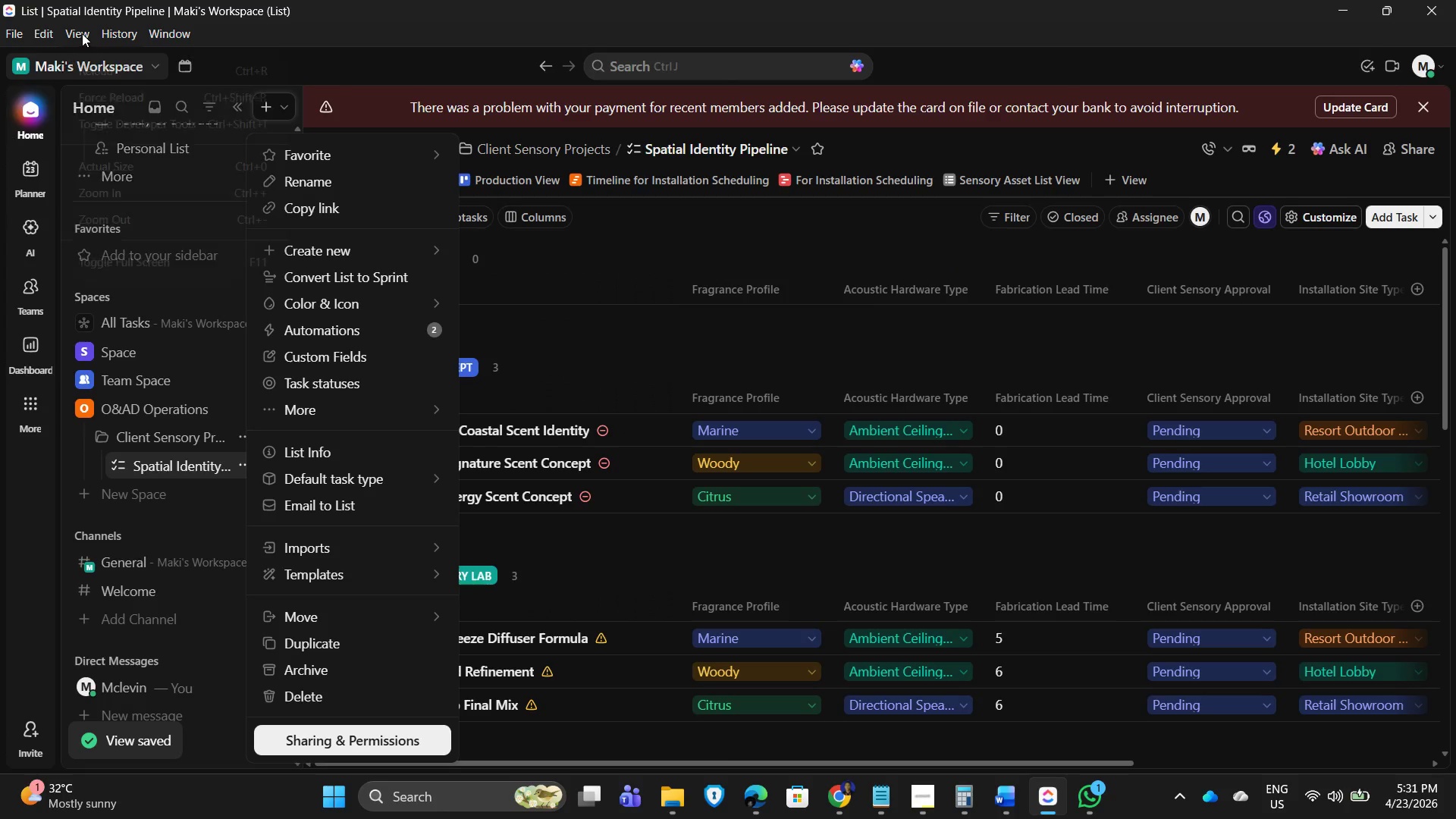 
double_click([76, 30])
 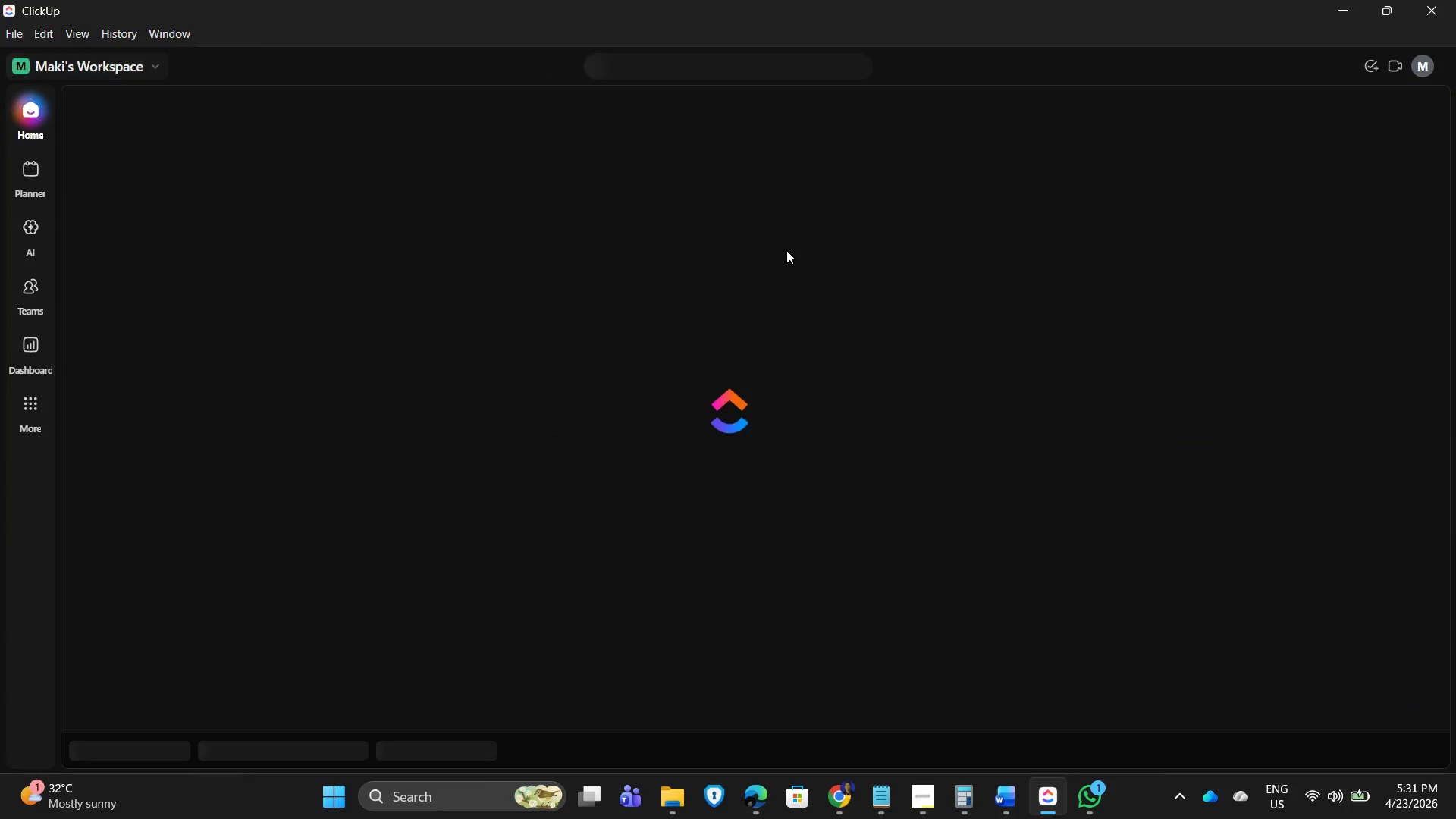 
wait(5.51)
 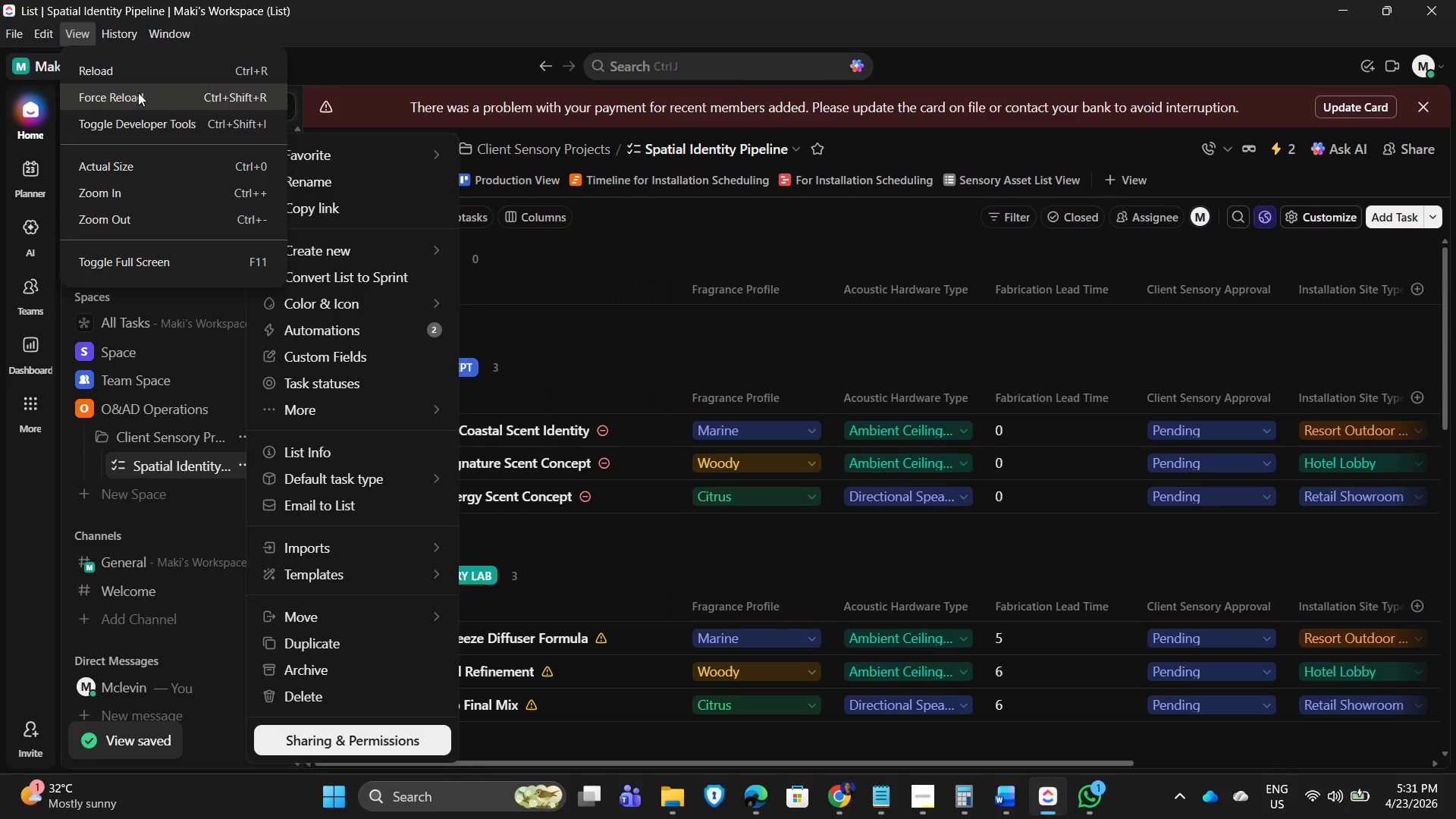 
mouse_move([847, 299])
 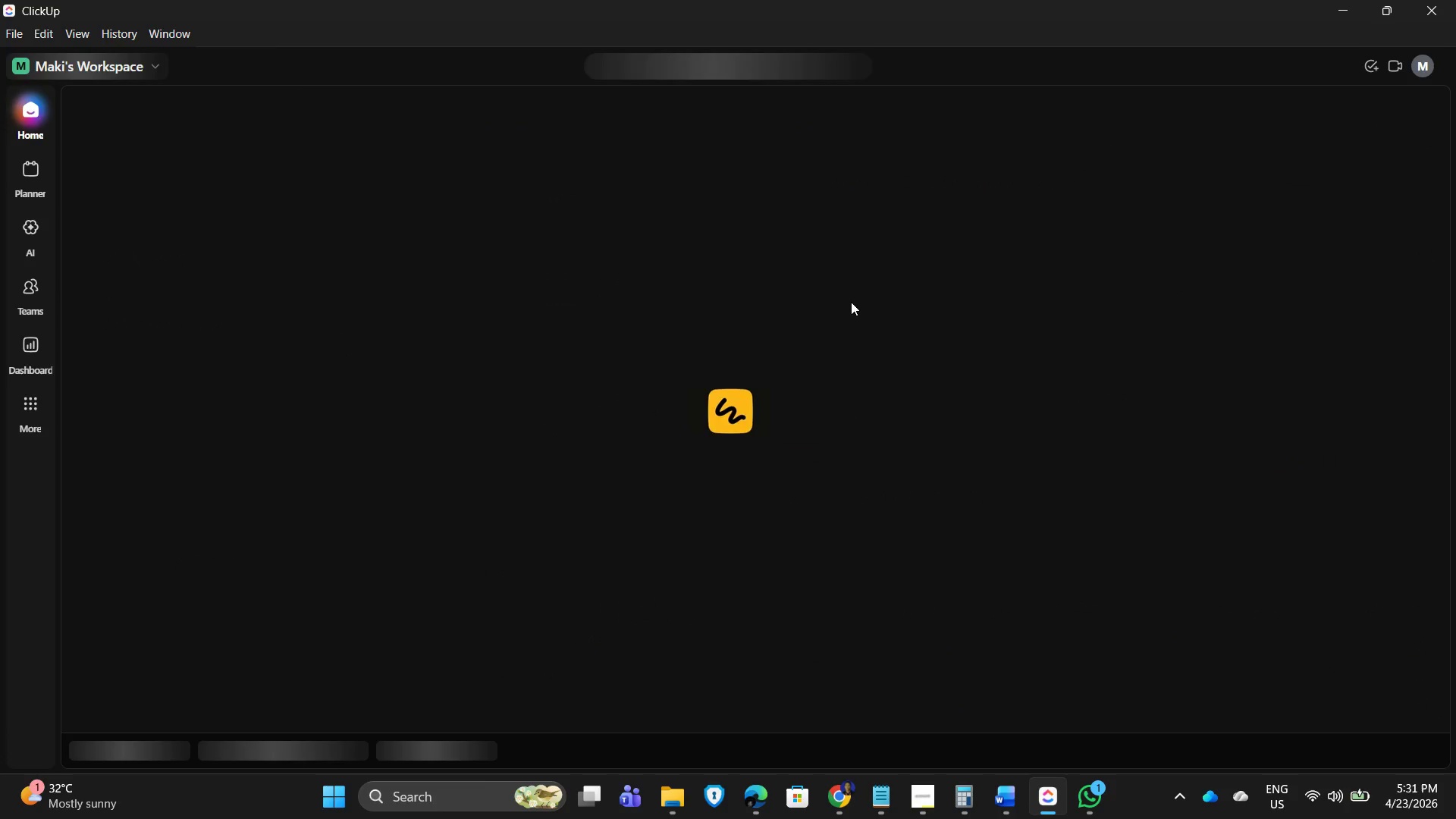 
mouse_move([854, 315])